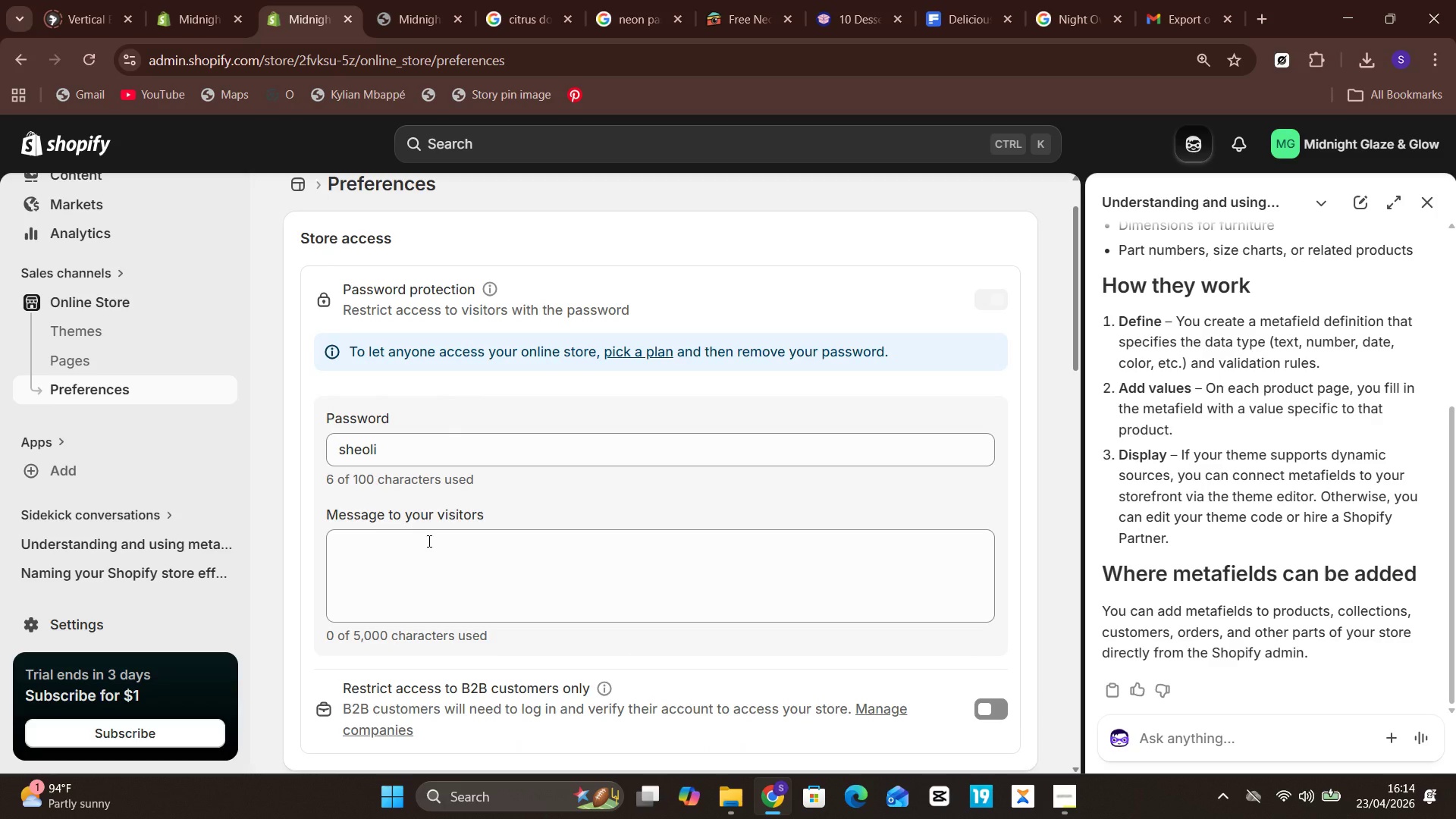 
wait(21.49)
 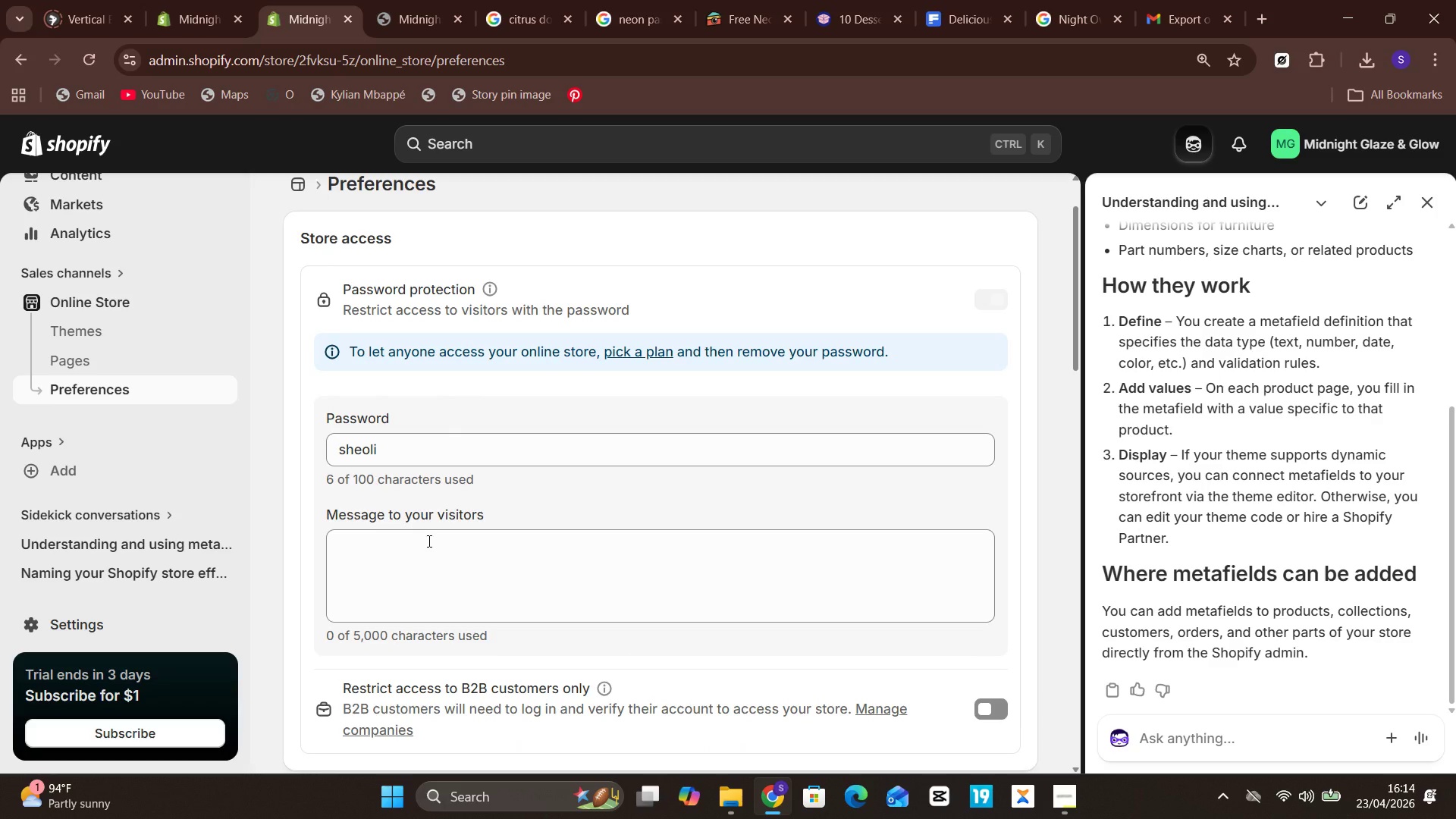 
mouse_move([927, -2])
 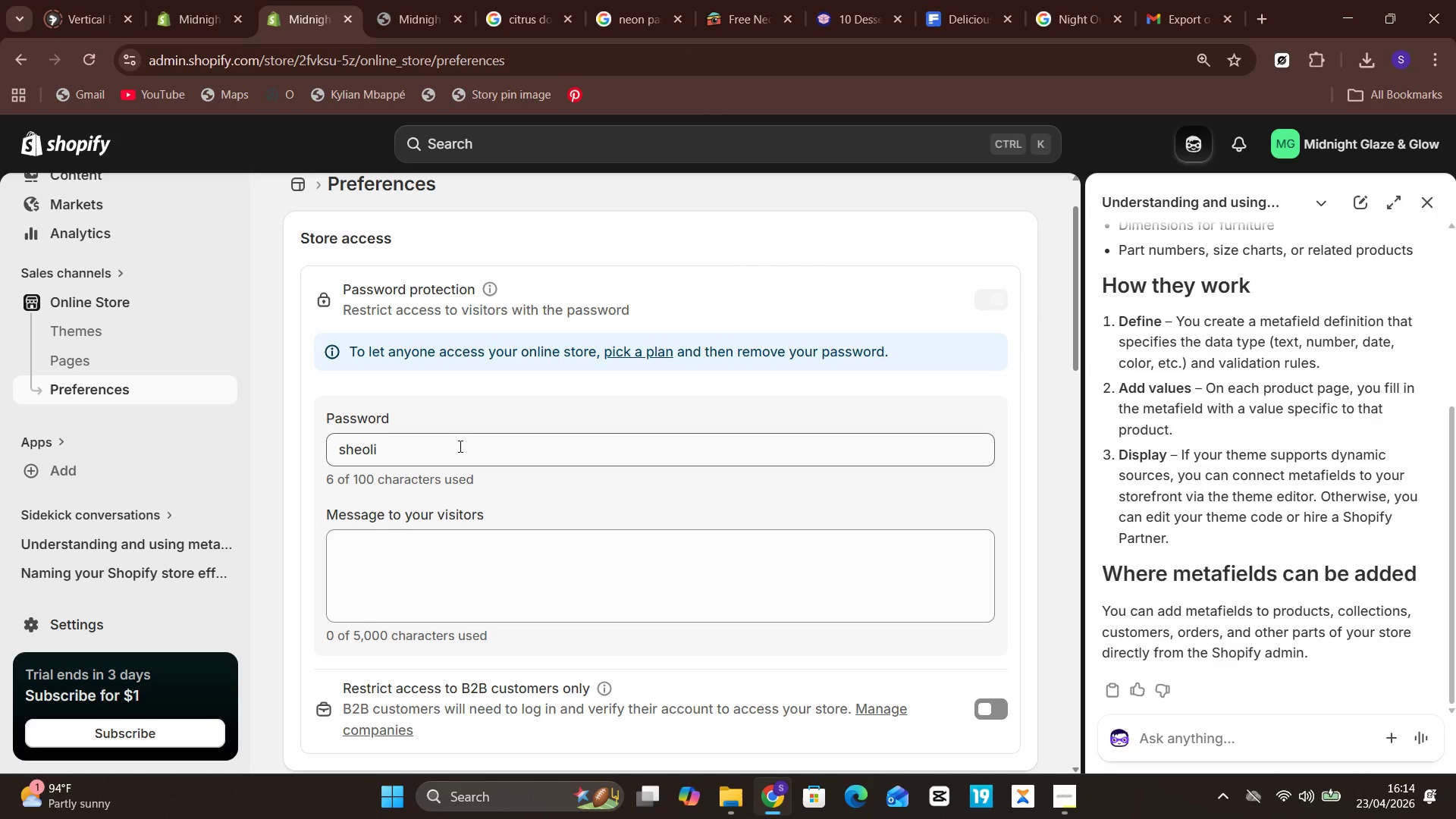 
left_click([459, 446])
 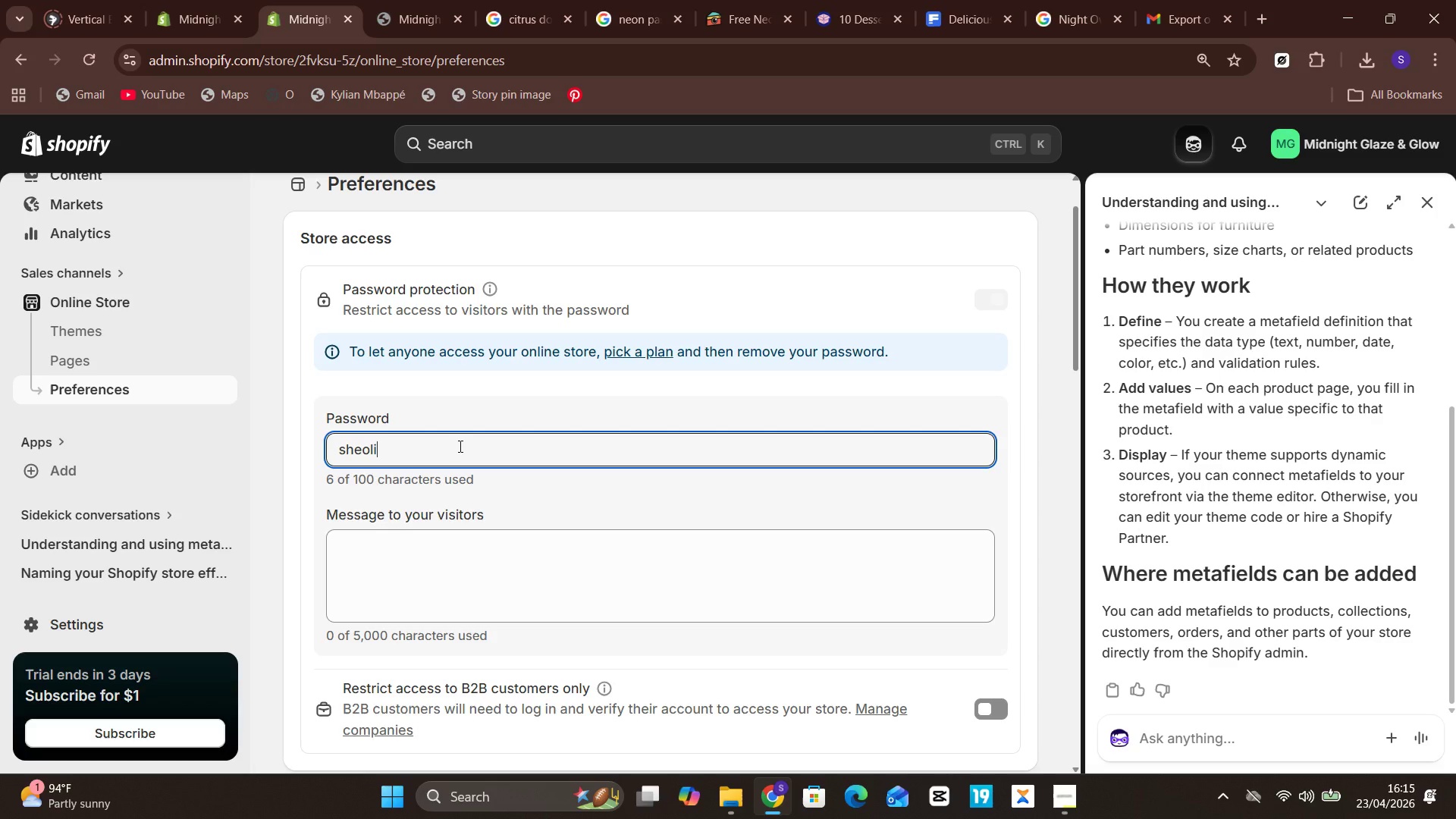 
key(Control+A)
 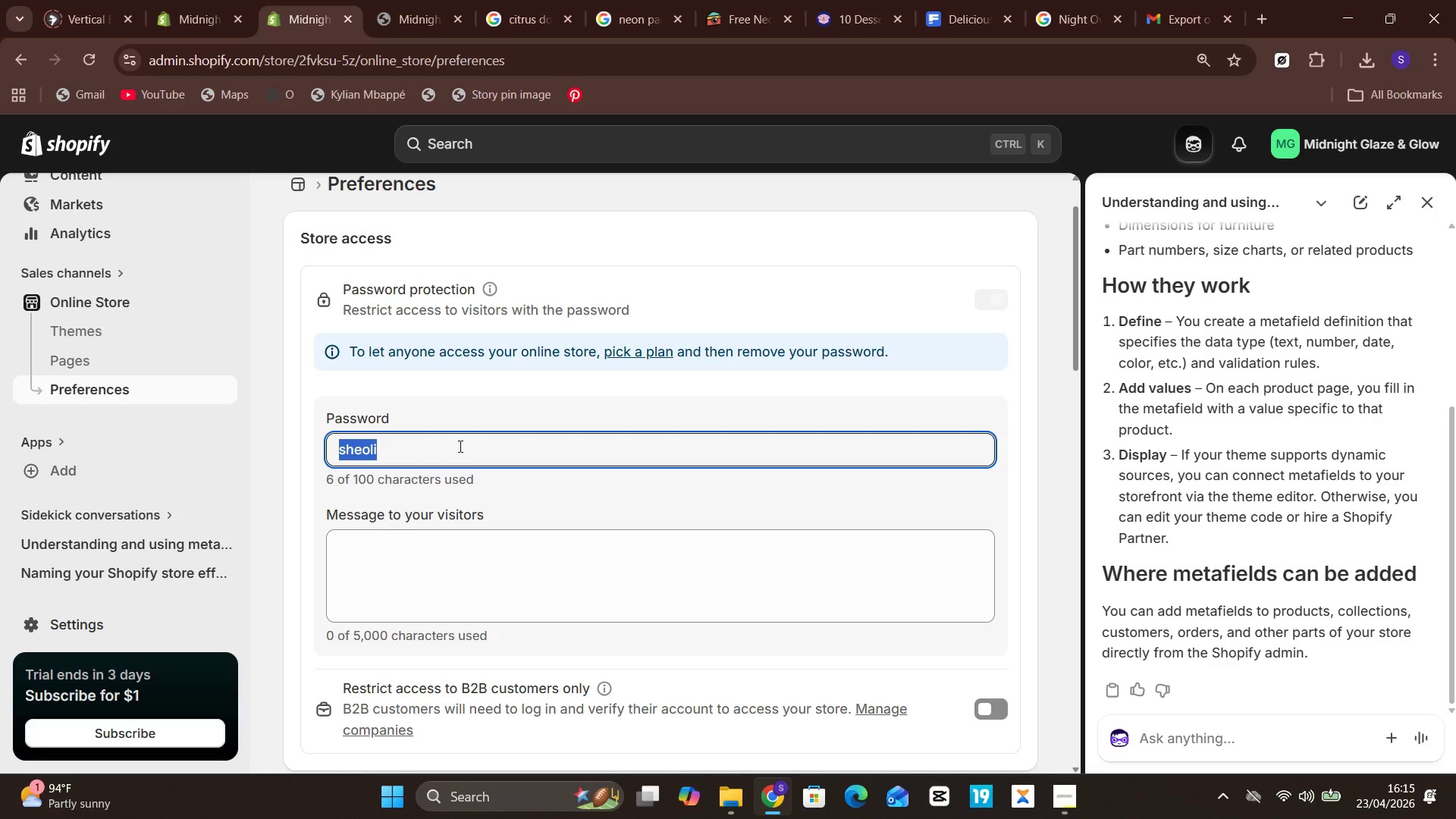 
hold_key(key=ControlLeft, duration=0.88)
 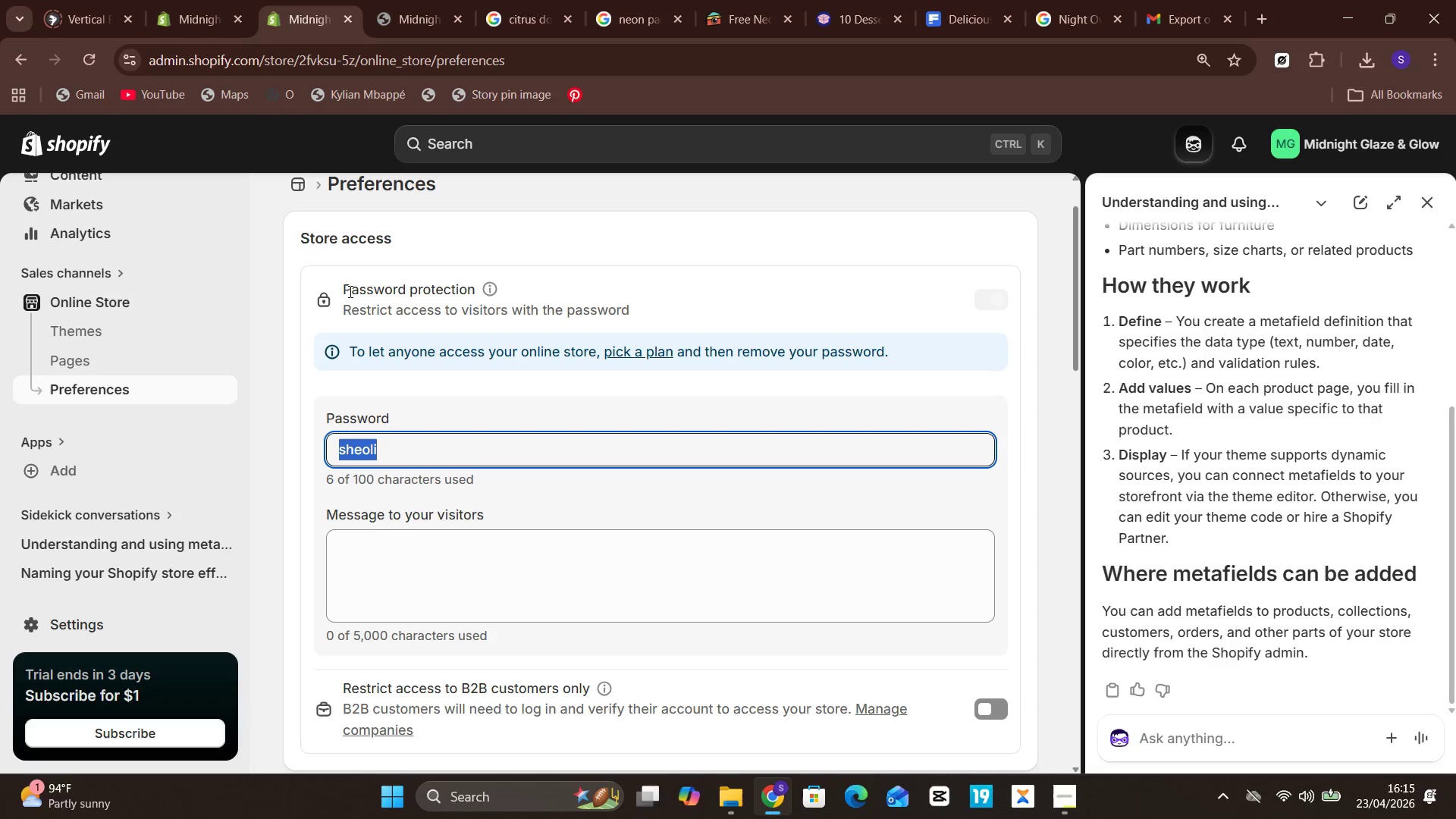 
hold_key(key=C, duration=0.33)
 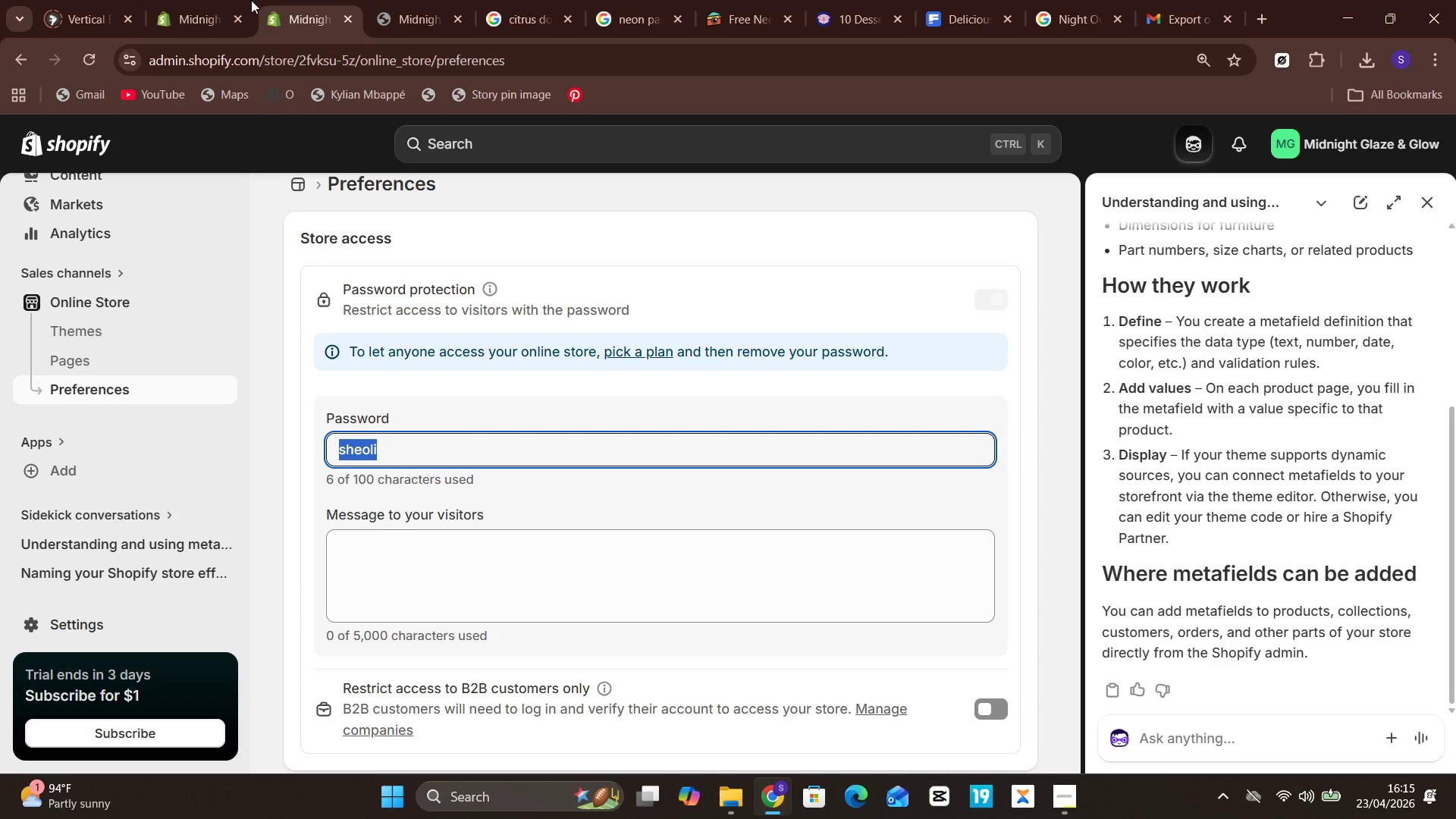 
left_click([220, 0])
 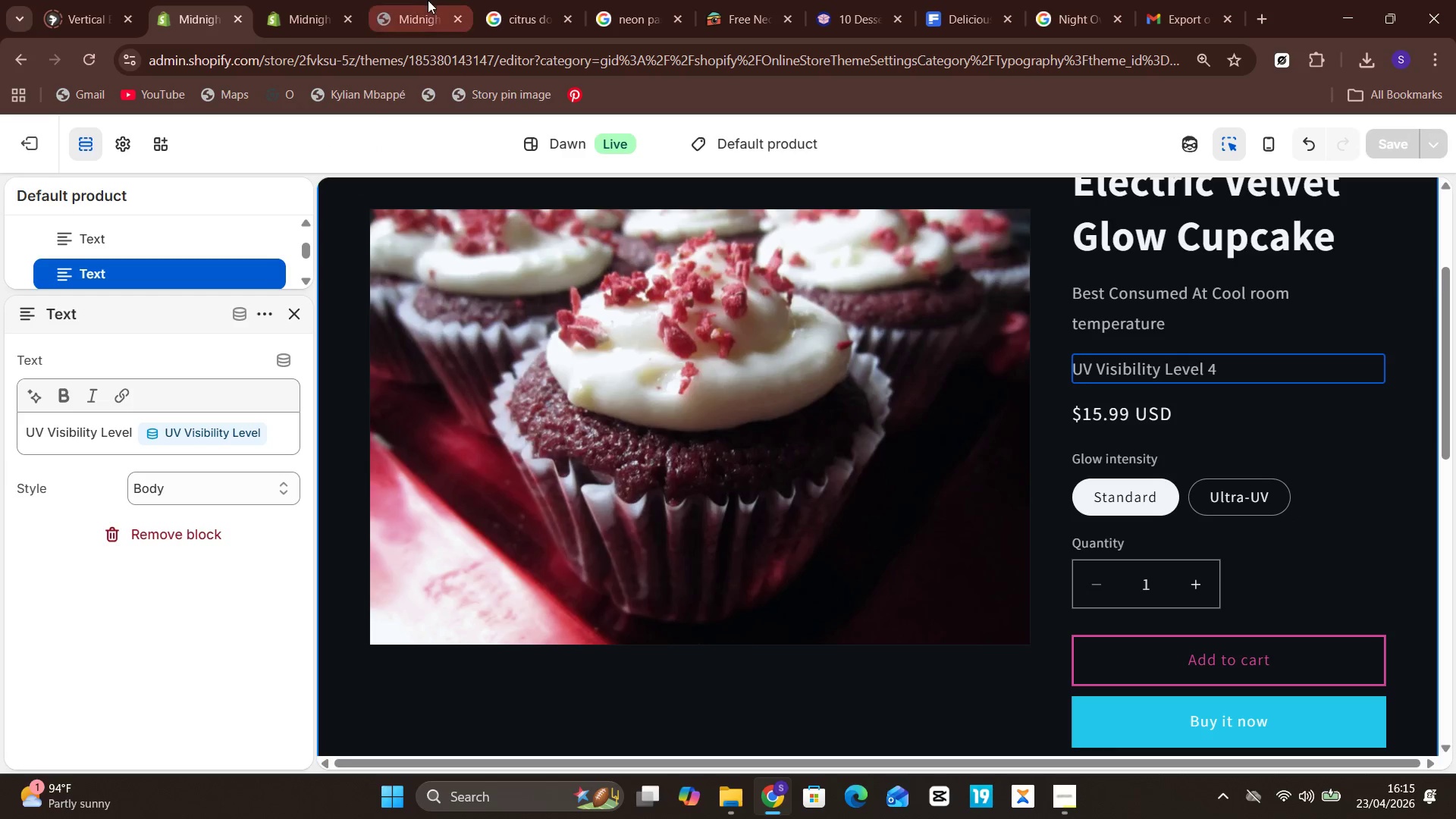 
left_click([421, 0])
 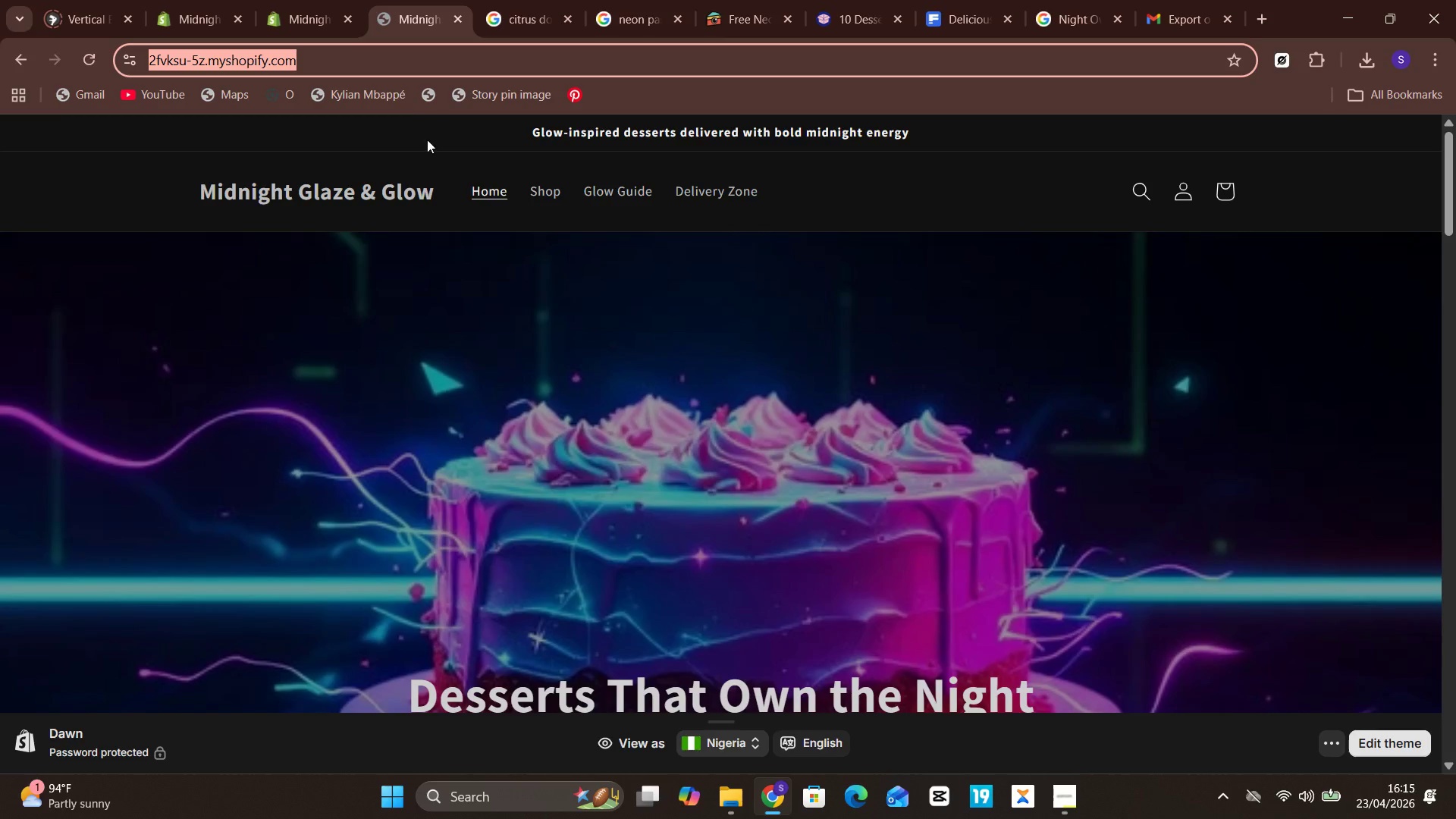 
hold_key(key=ControlLeft, duration=0.89)